 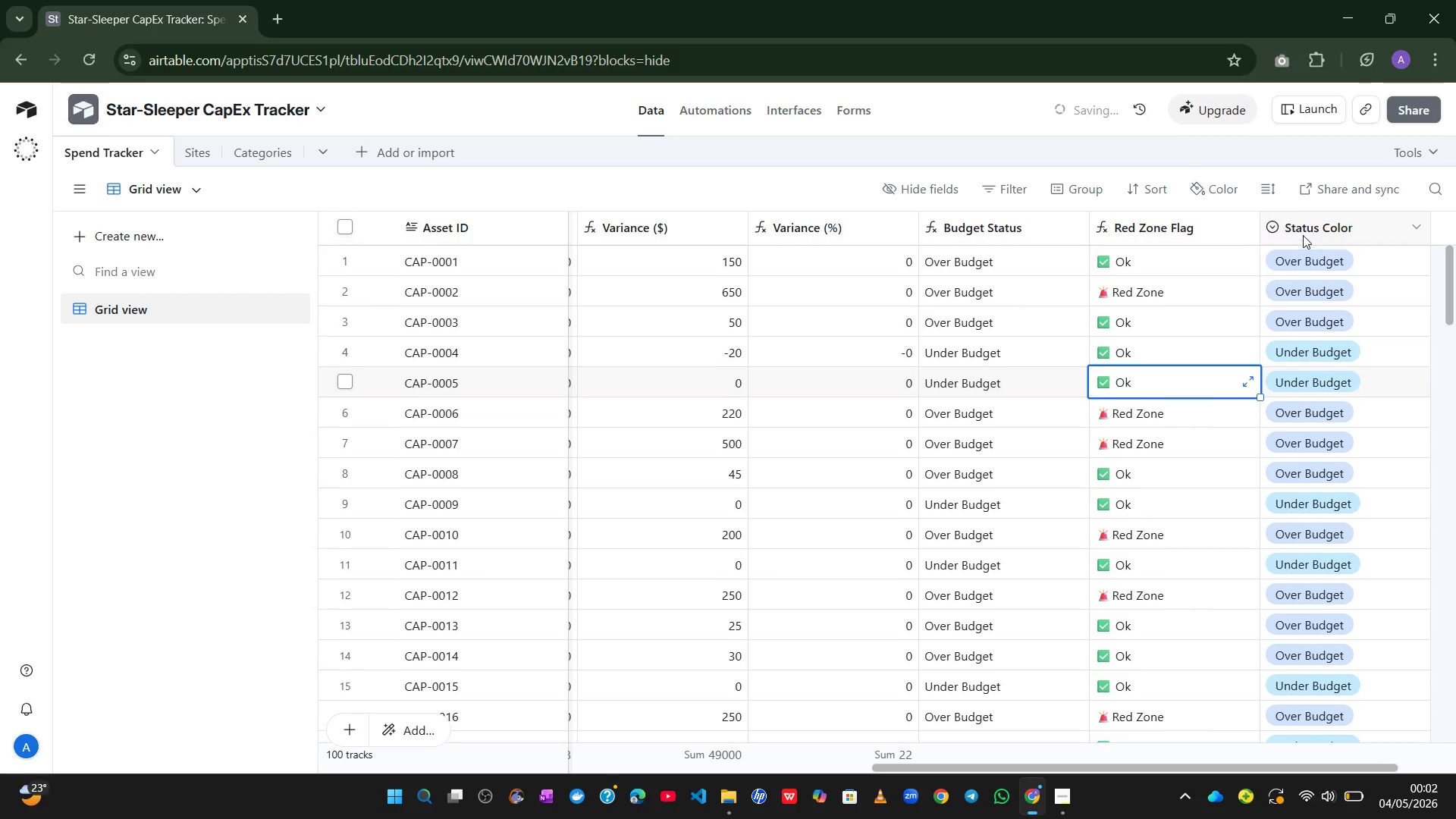 
double_click([1310, 227])
 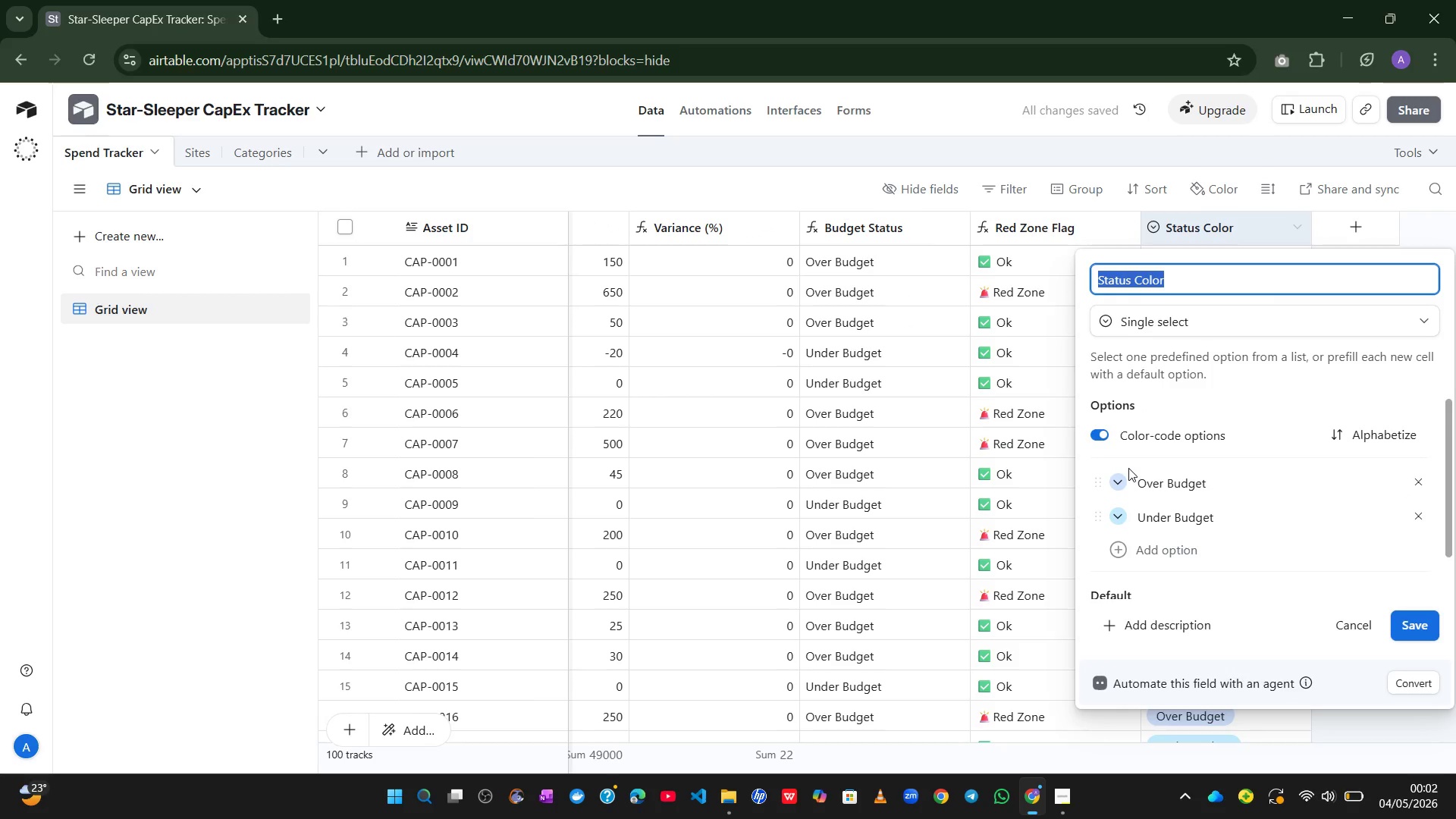 
left_click([1122, 479])
 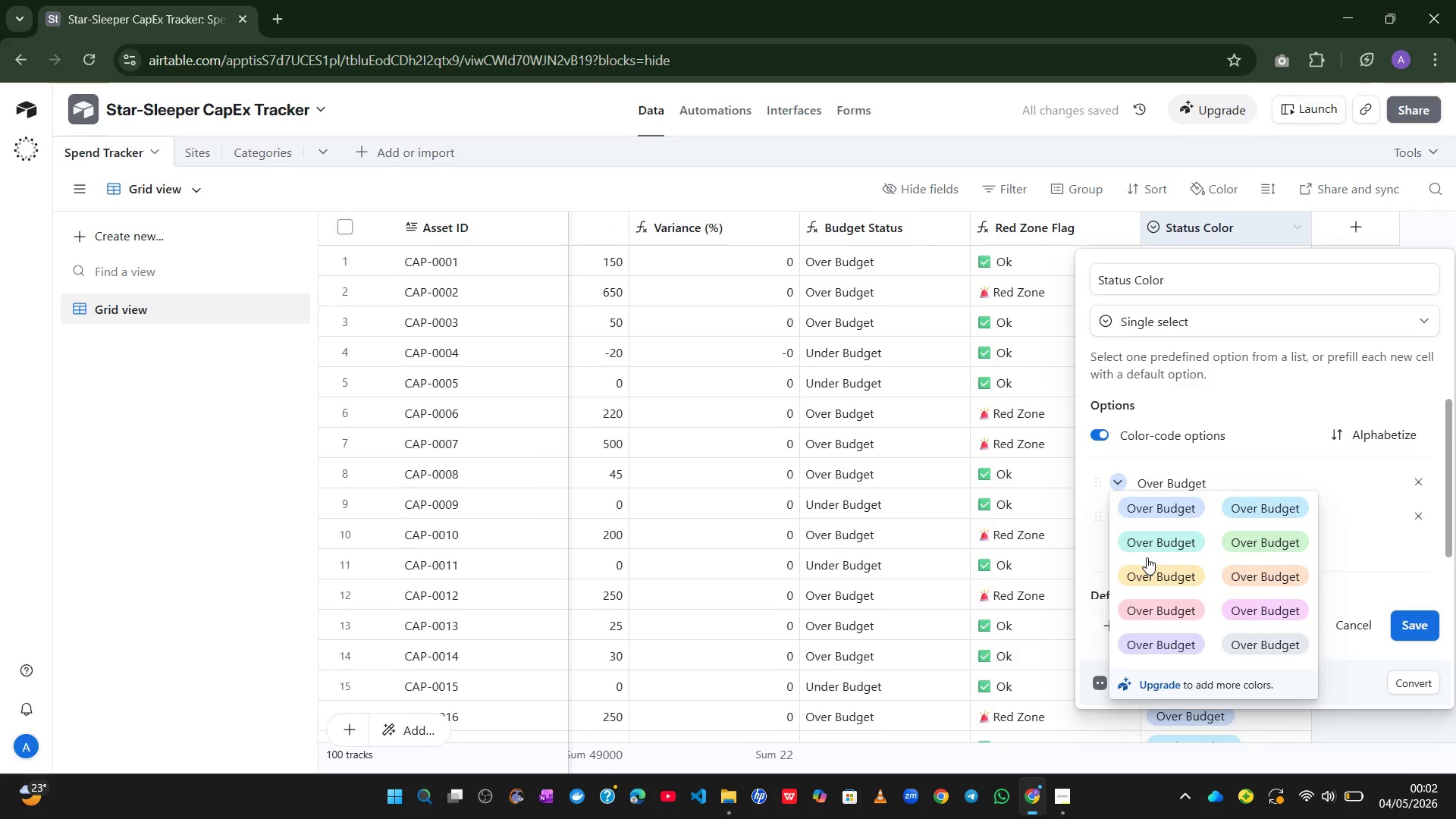 
left_click([1148, 577])
 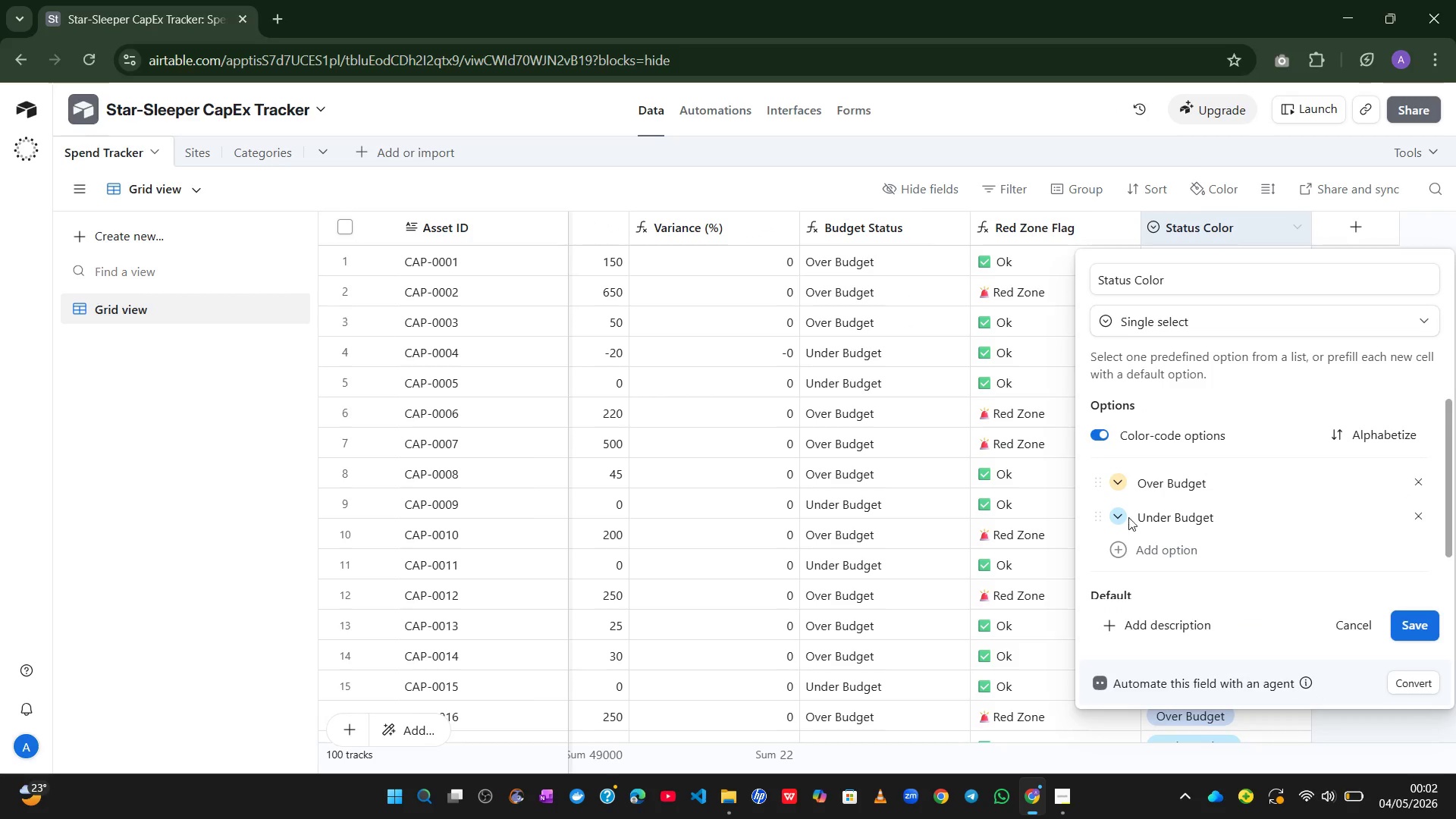 
left_click([1128, 514])
 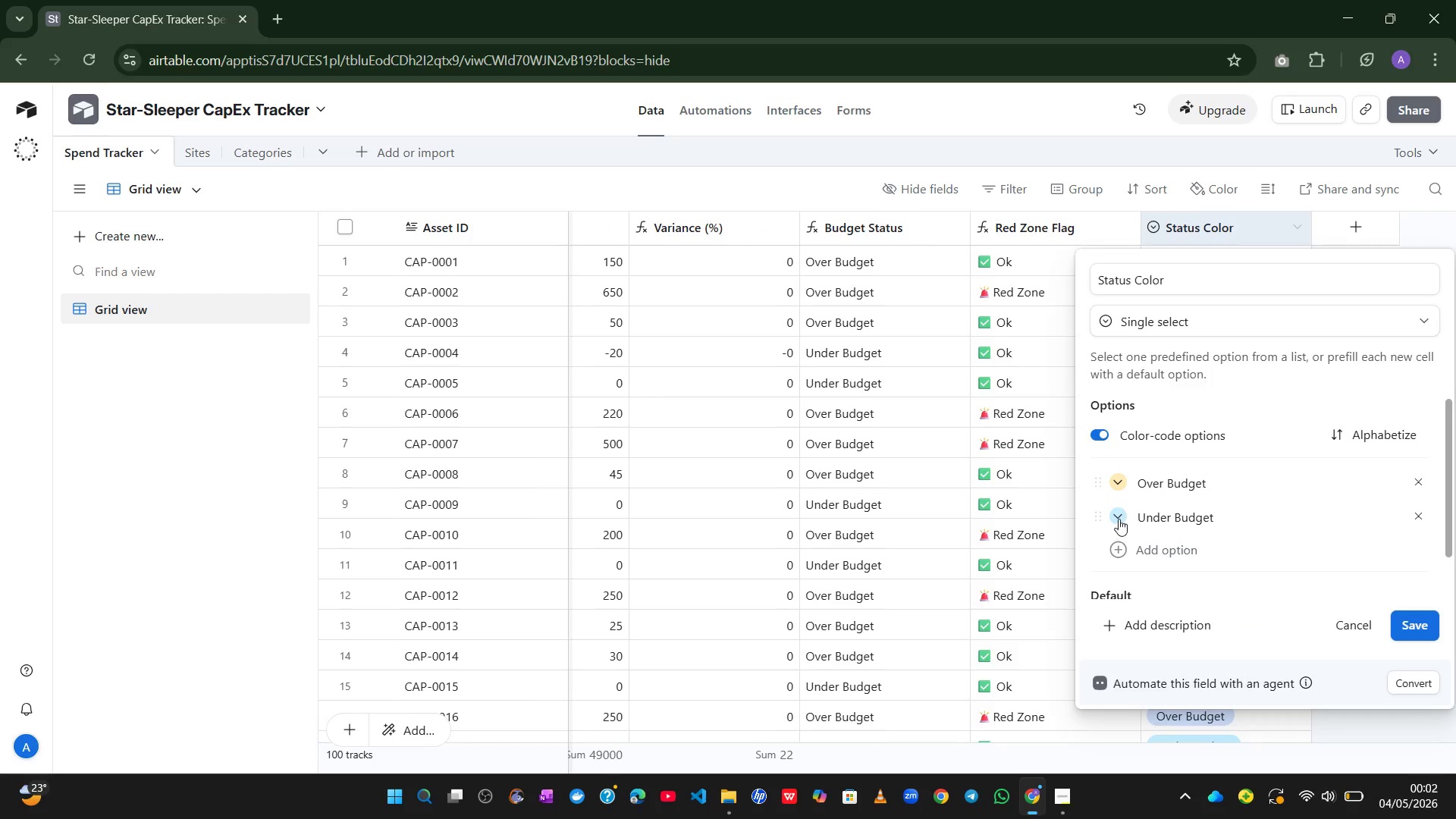 
left_click([1120, 516])
 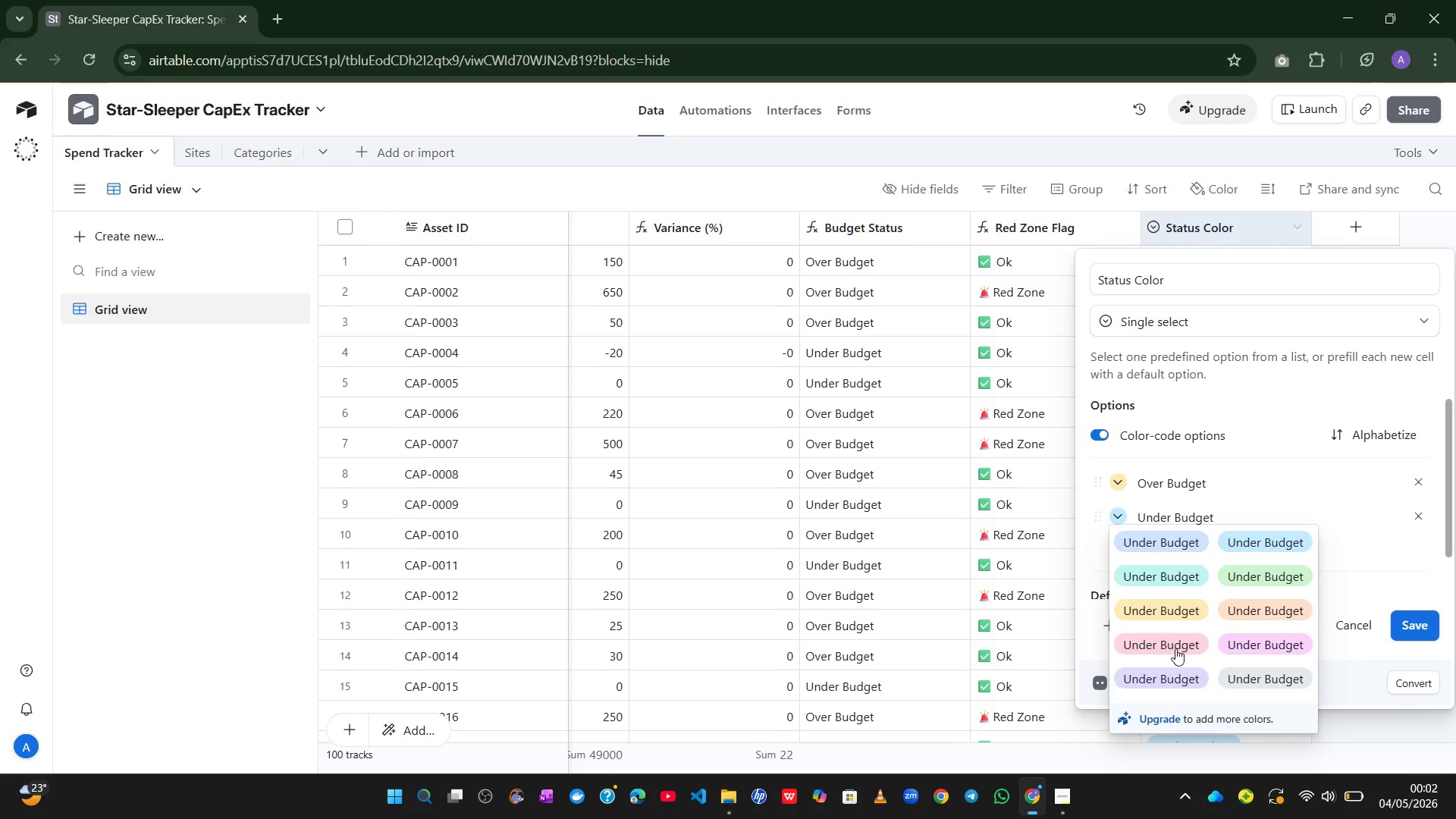 
left_click([1173, 645])
 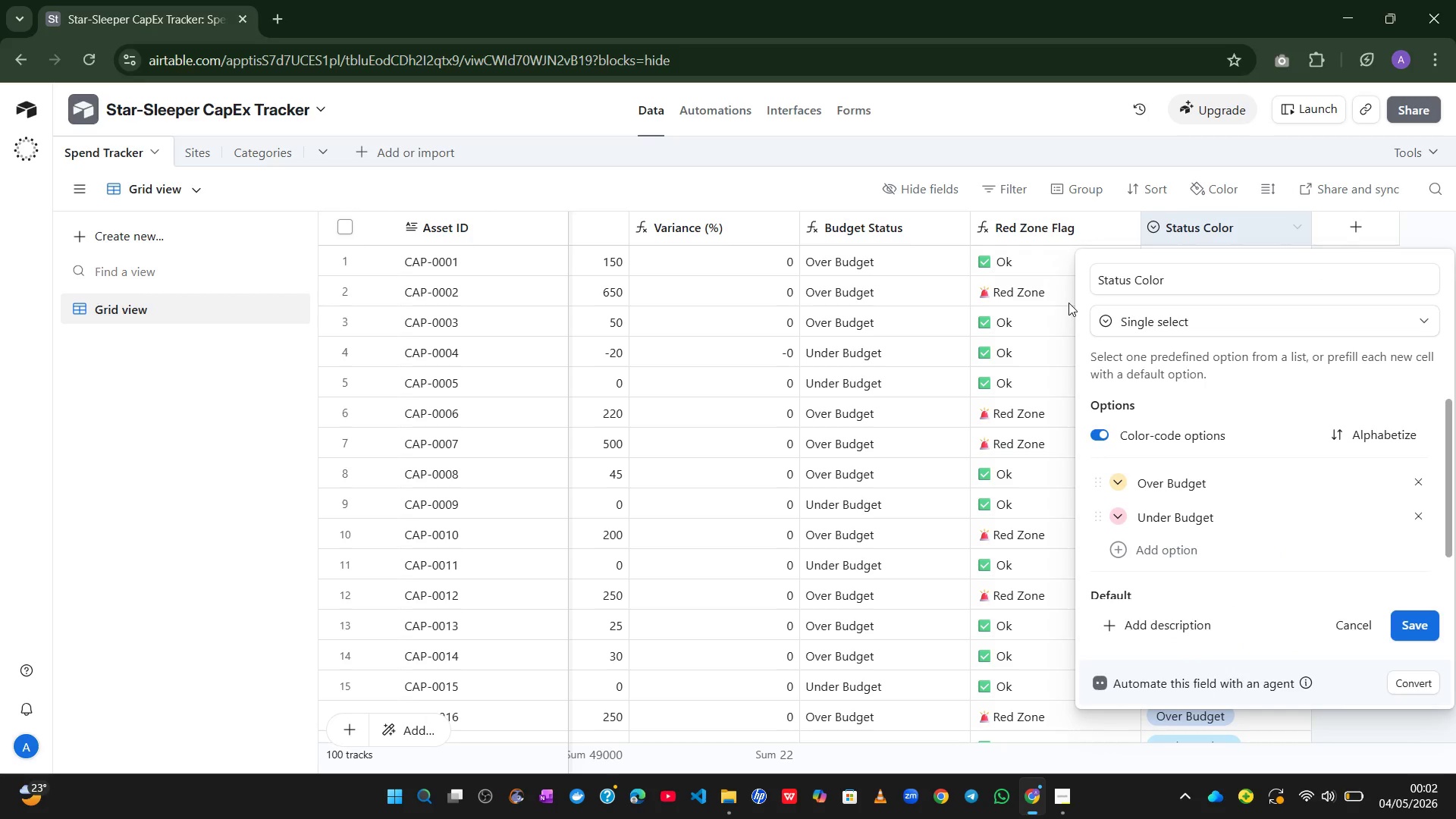 
left_click([1051, 116])
 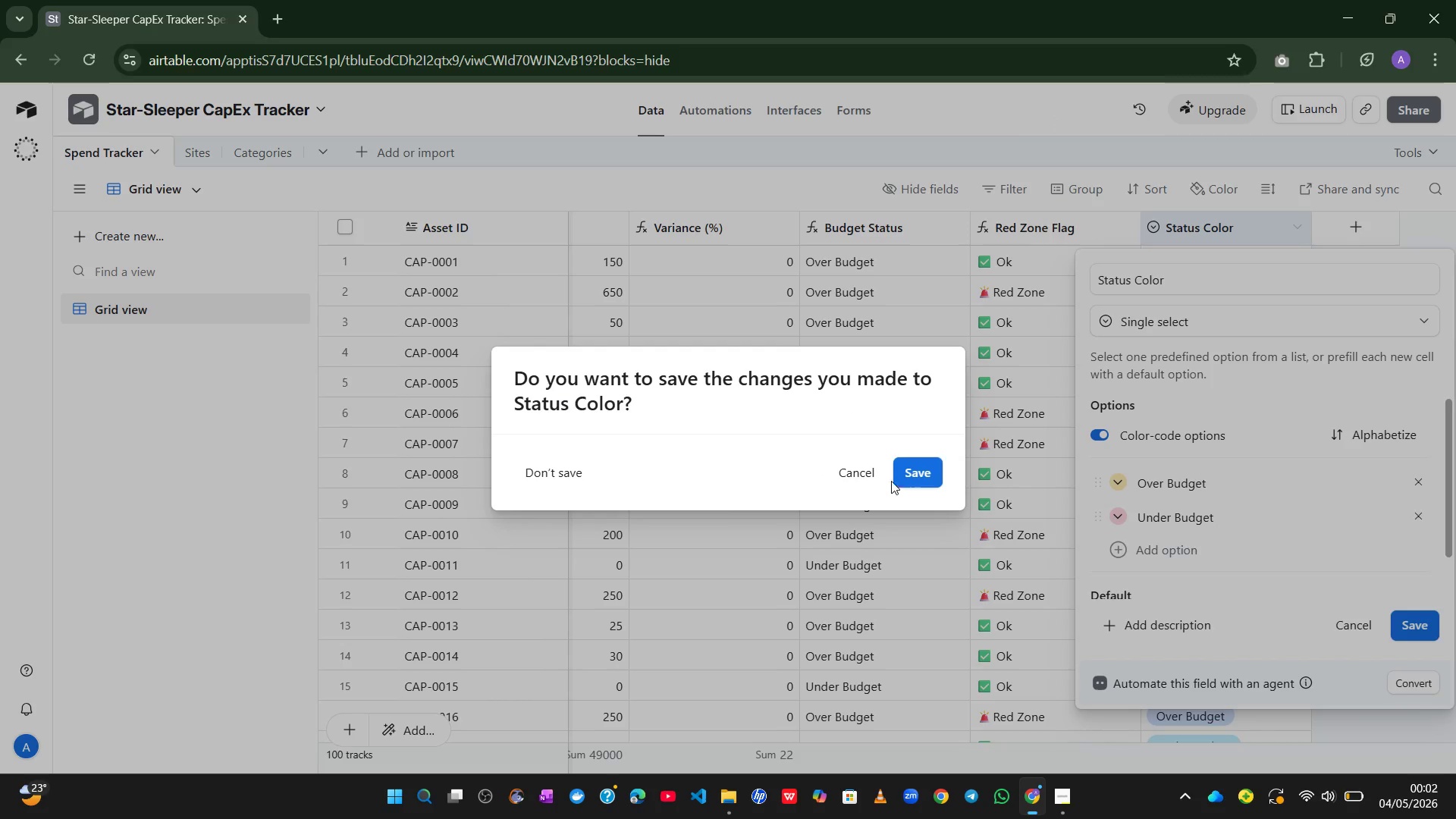 
left_click([906, 475])
 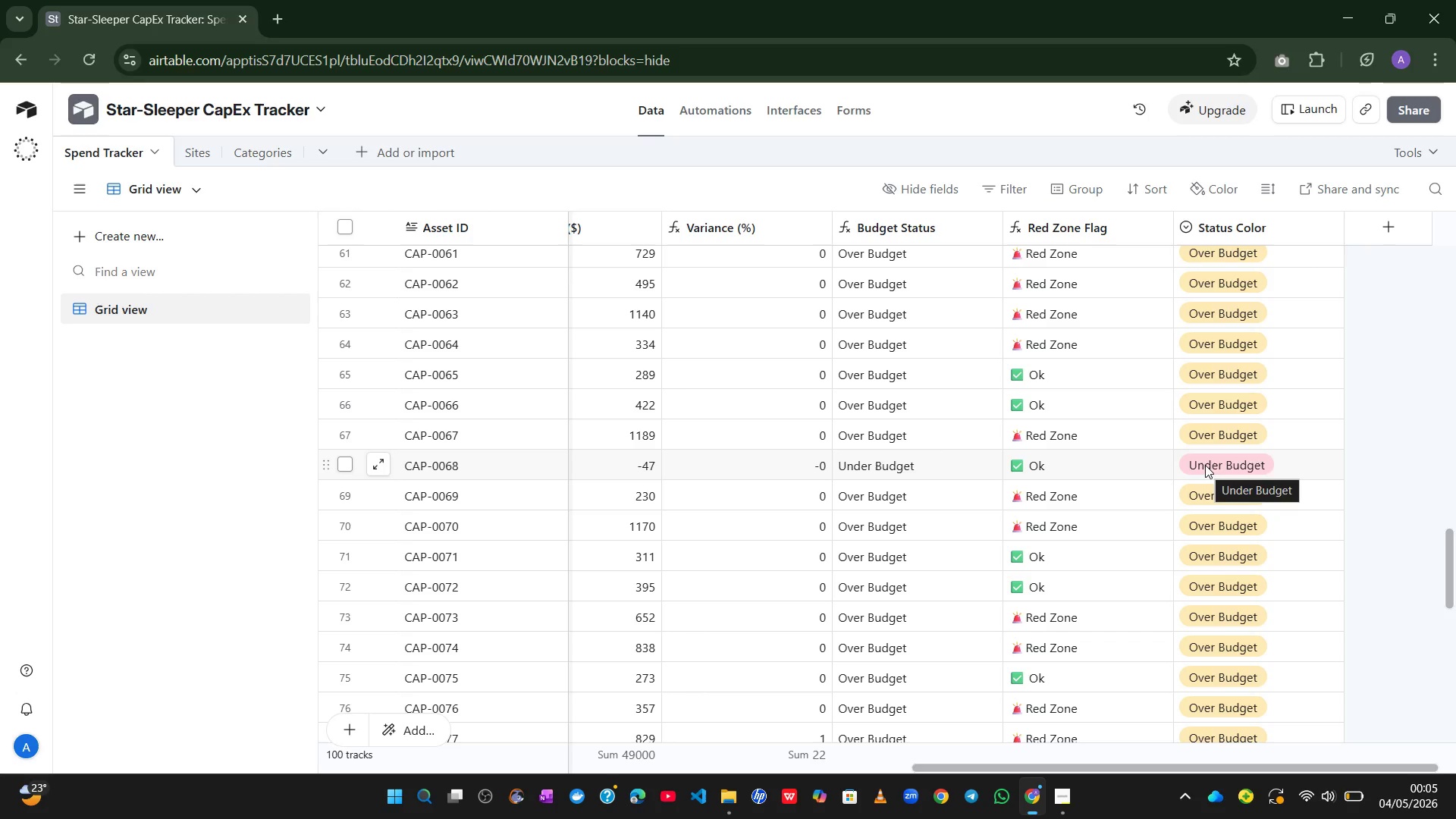 
wait(152.14)
 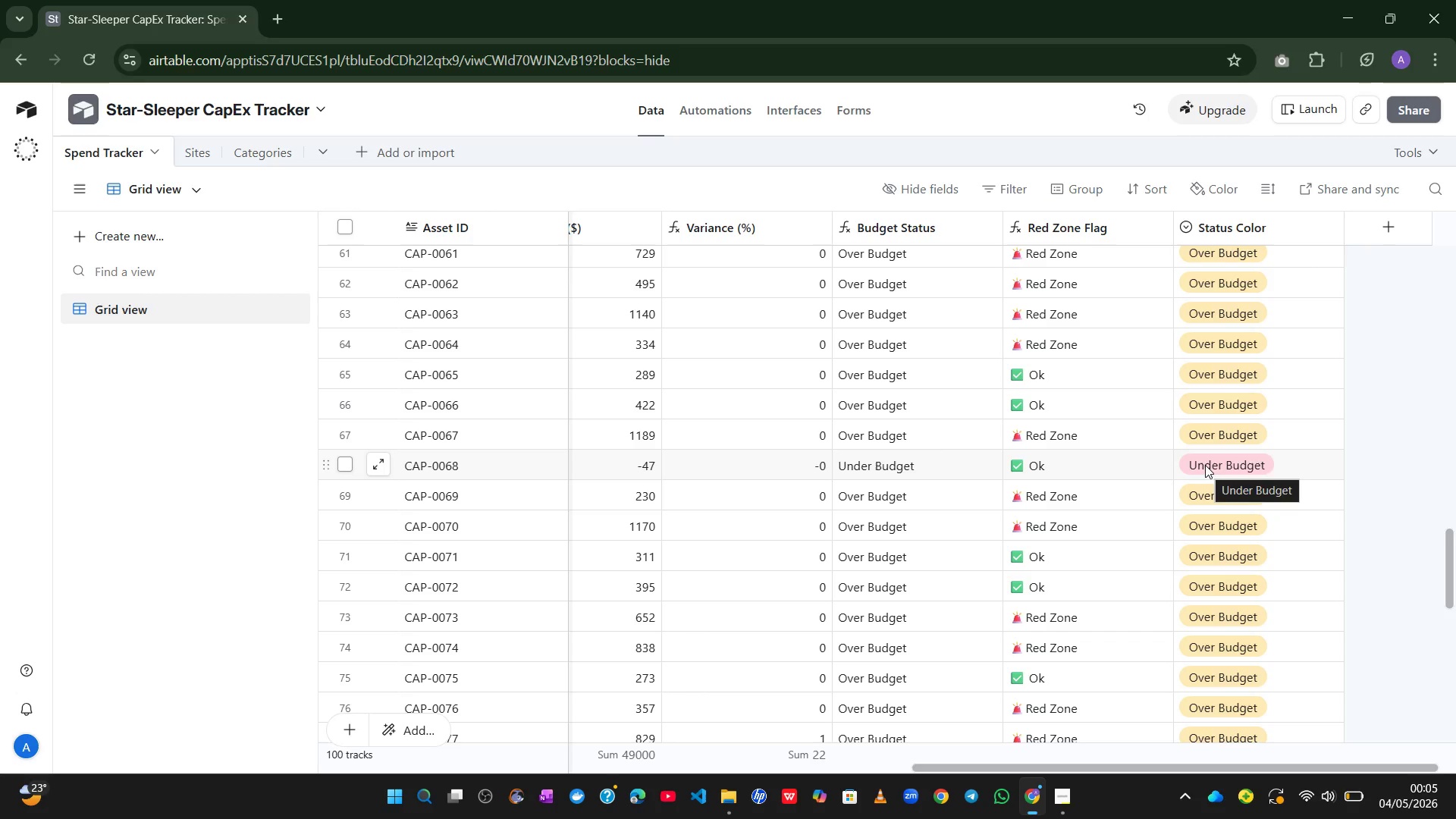 
mouse_move([1305, 793])
 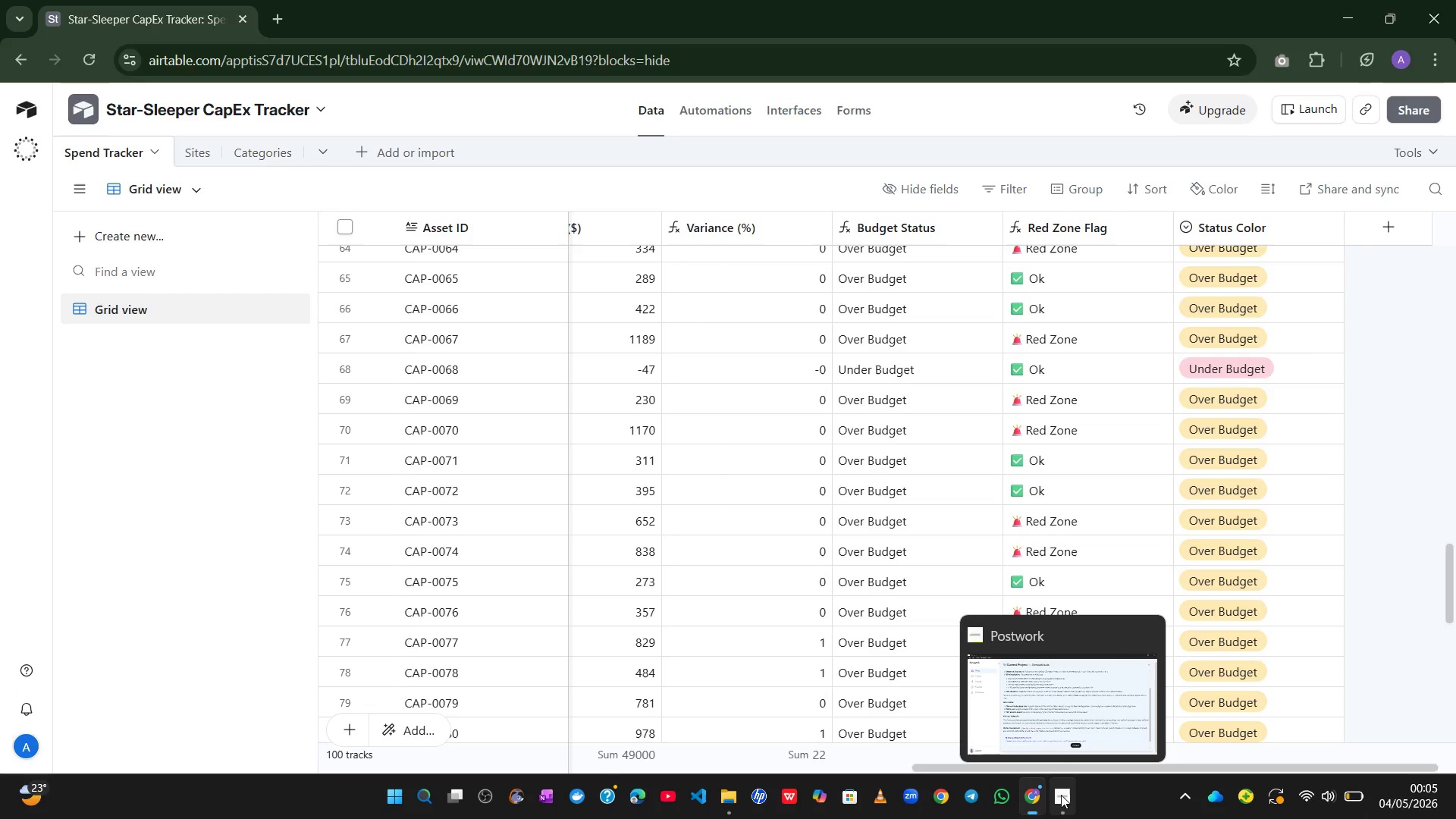 
left_click([1061, 795])